 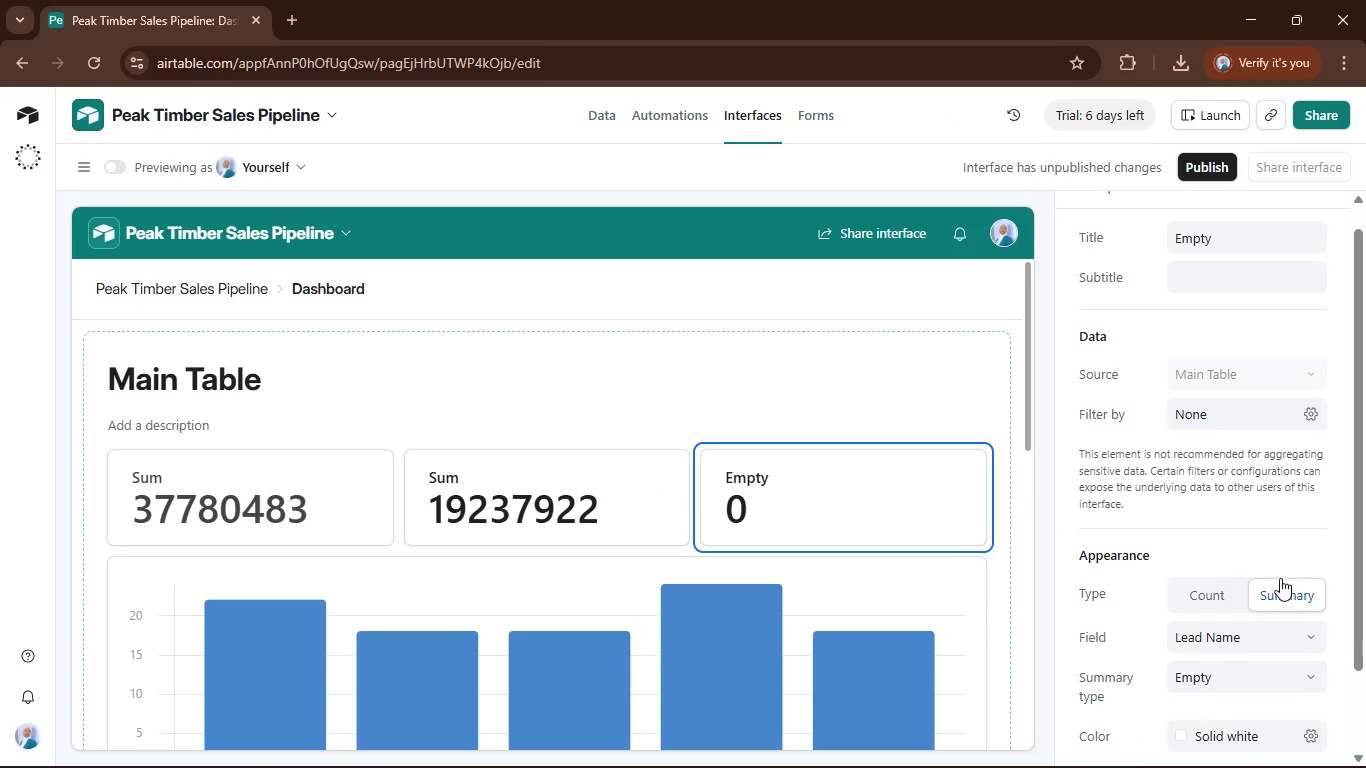 
left_click([1267, 633])
 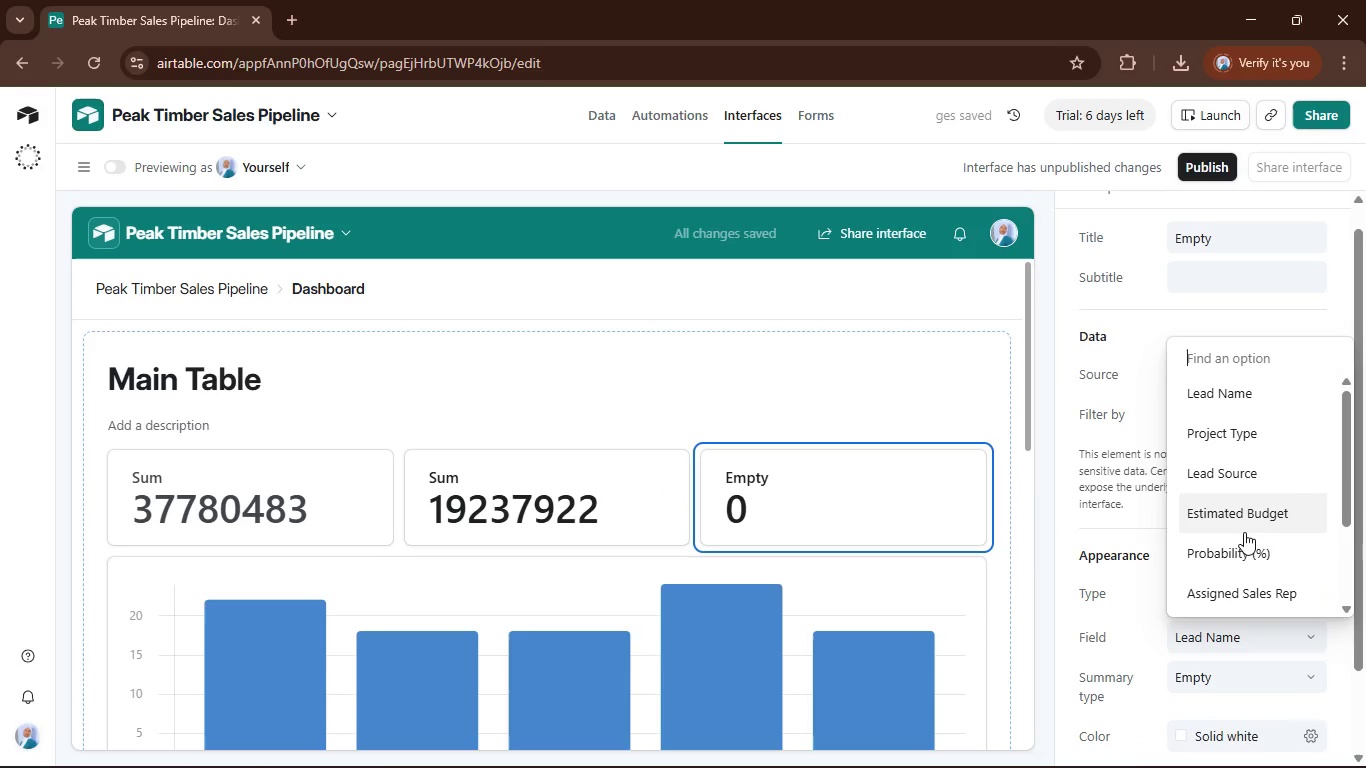 
scroll: coordinate [1244, 532], scroll_direction: down, amount: 1.0
 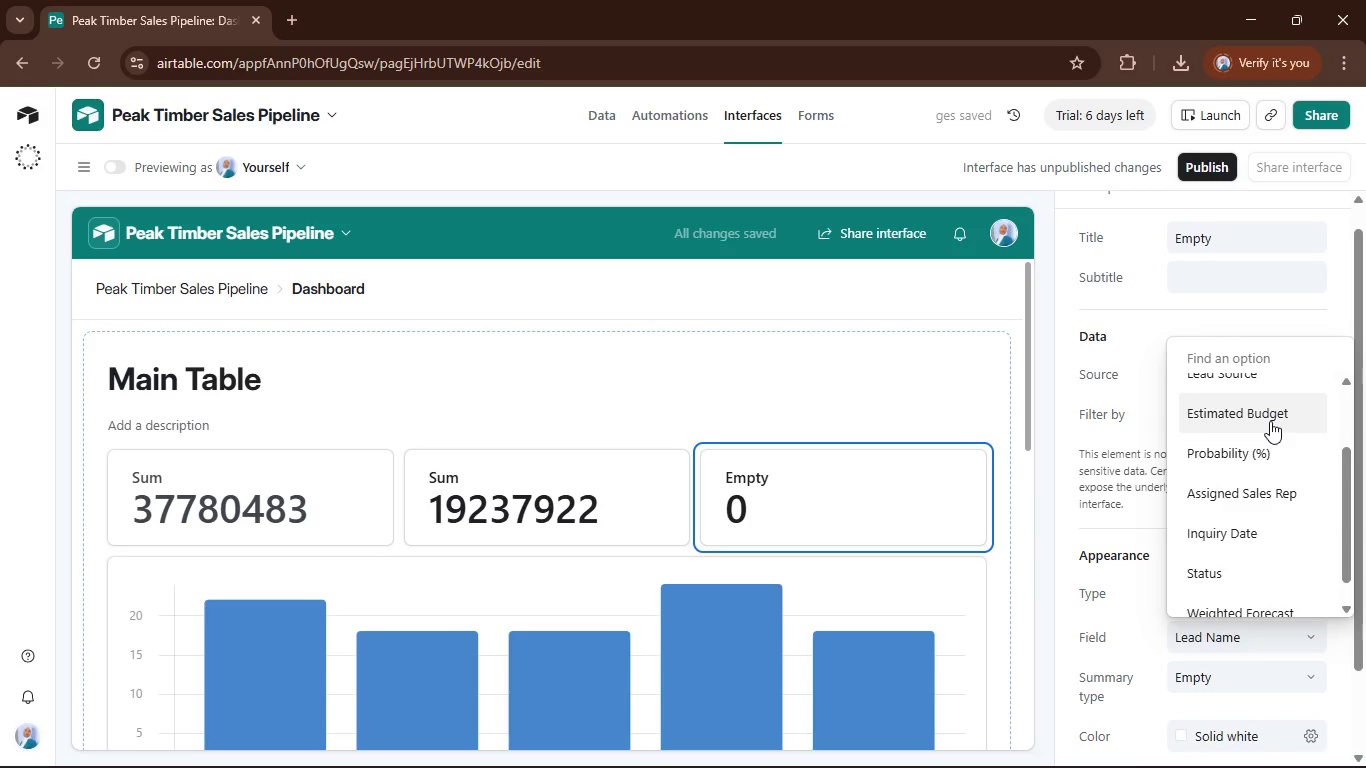 
left_click([1270, 421])
 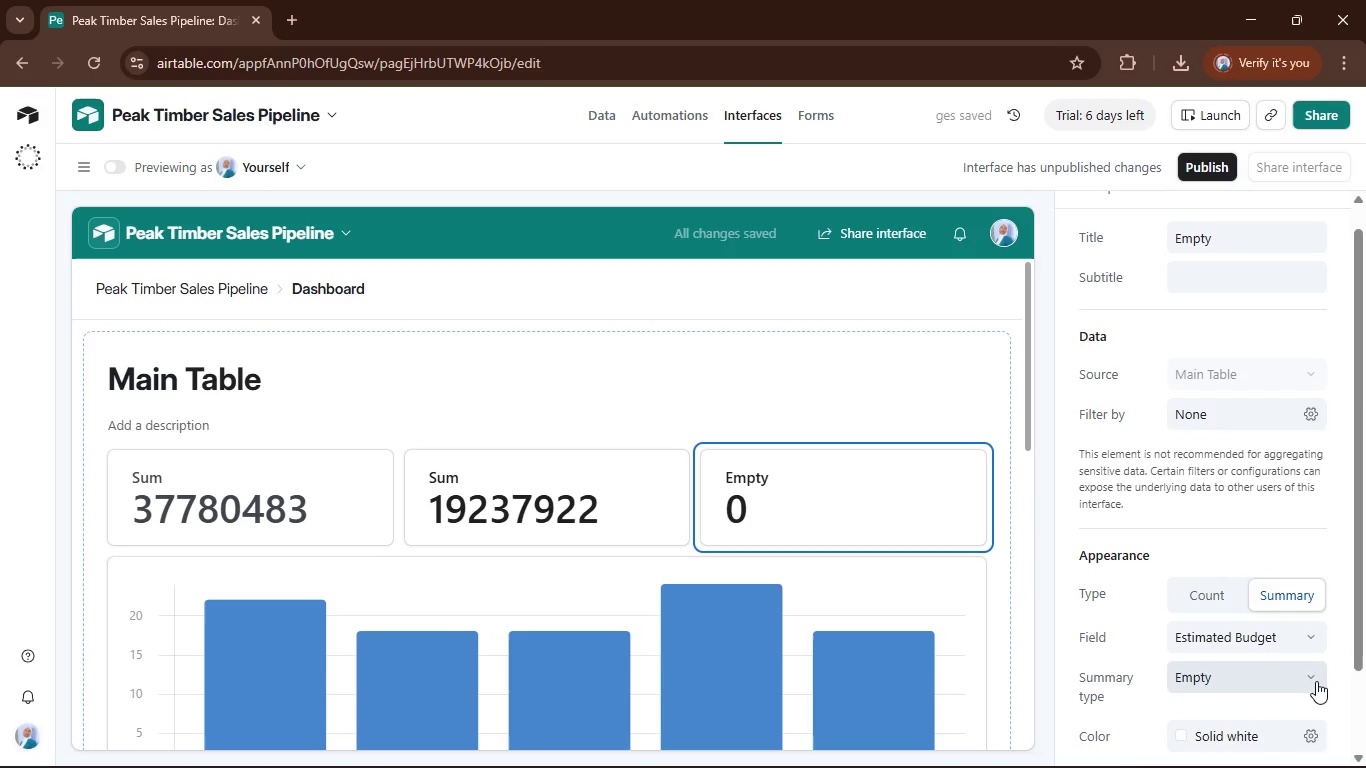 
left_click([1316, 681])
 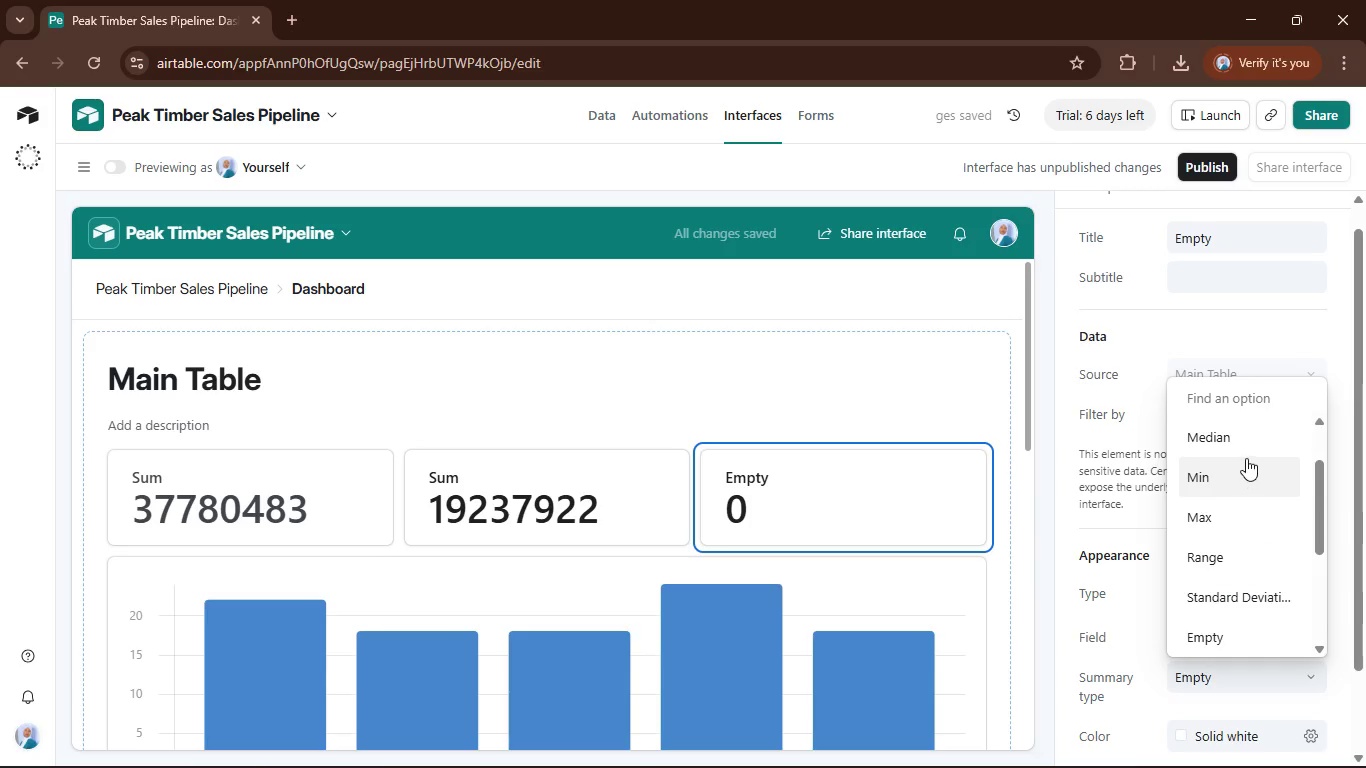 
scroll: coordinate [1254, 459], scroll_direction: up, amount: 3.0
 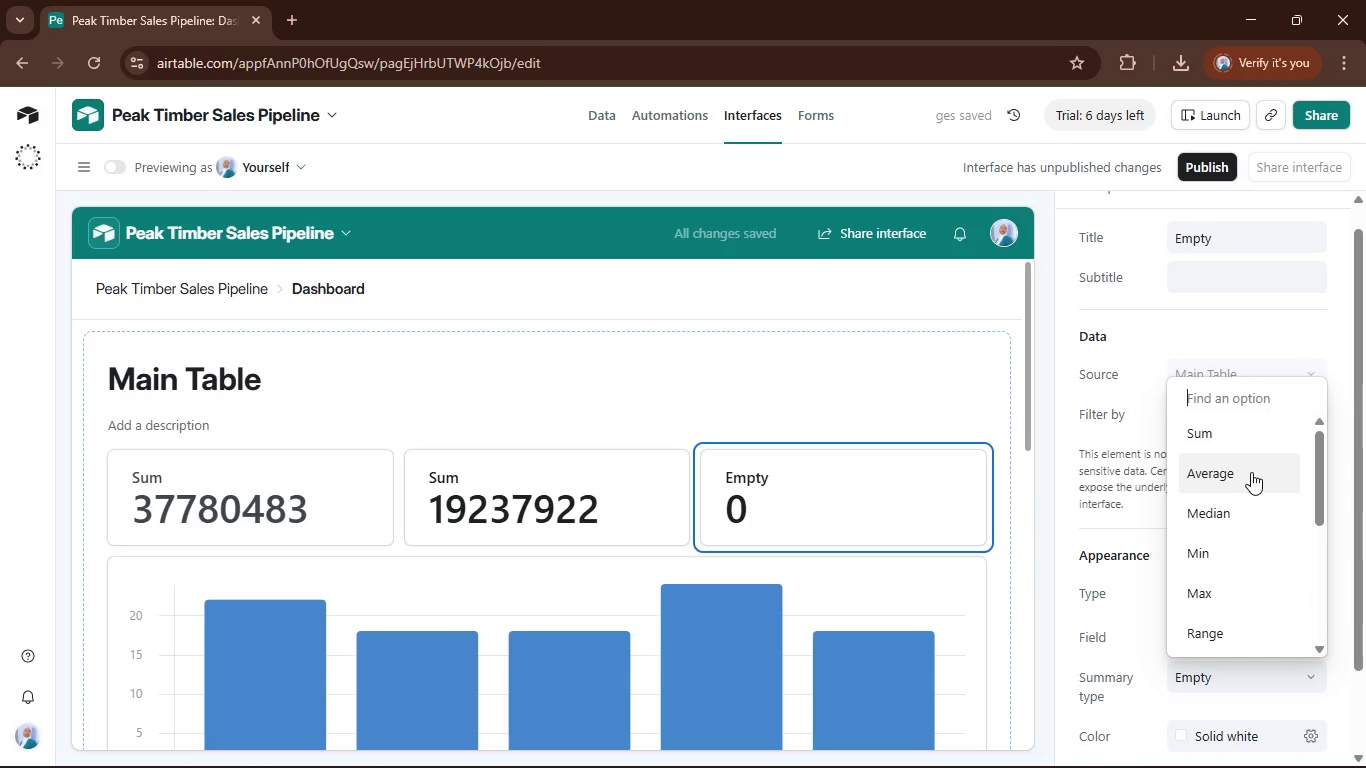 
left_click([1251, 472])
 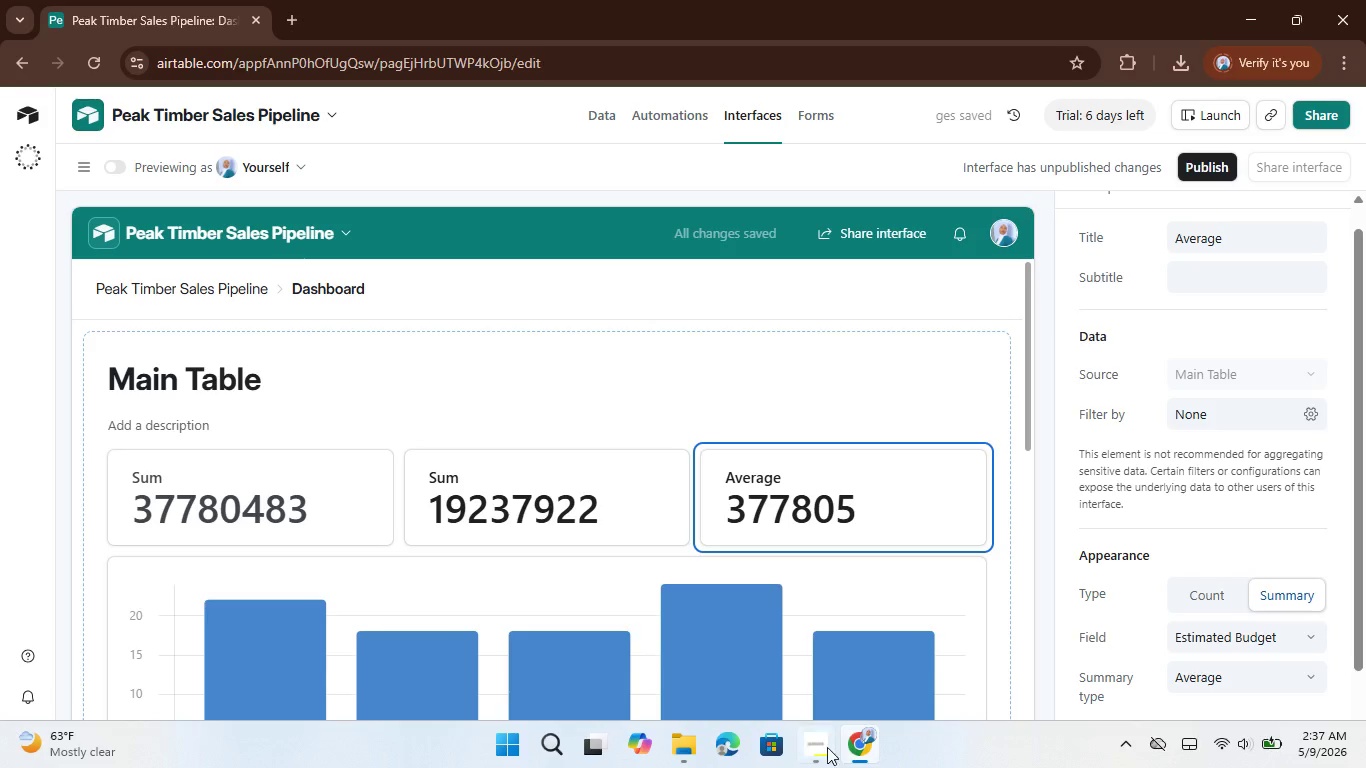 
left_click([820, 745])